 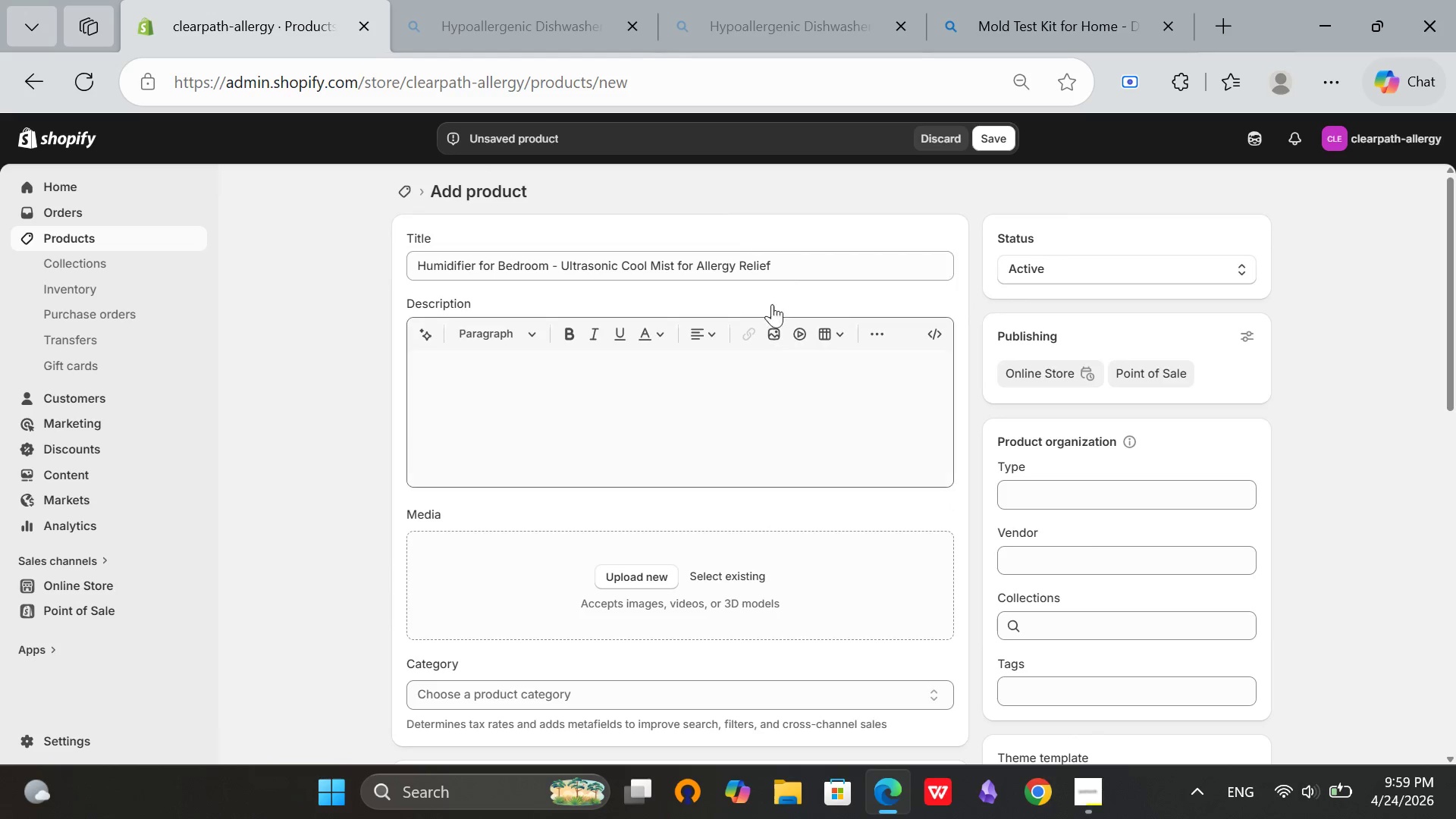 
left_click_drag(start_coordinate=[782, 261], to_coordinate=[328, 256])
 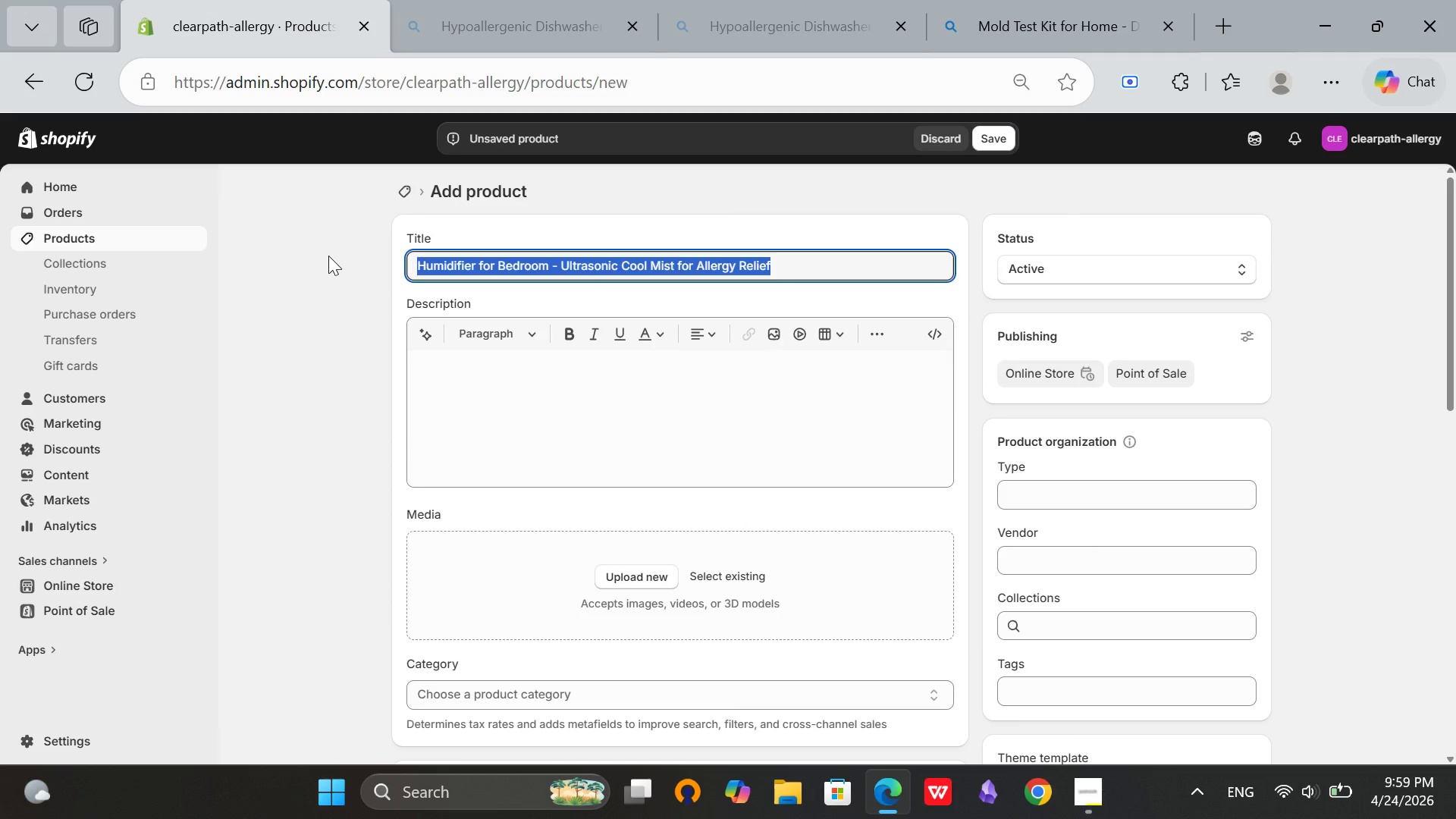 
key(Control+C)
 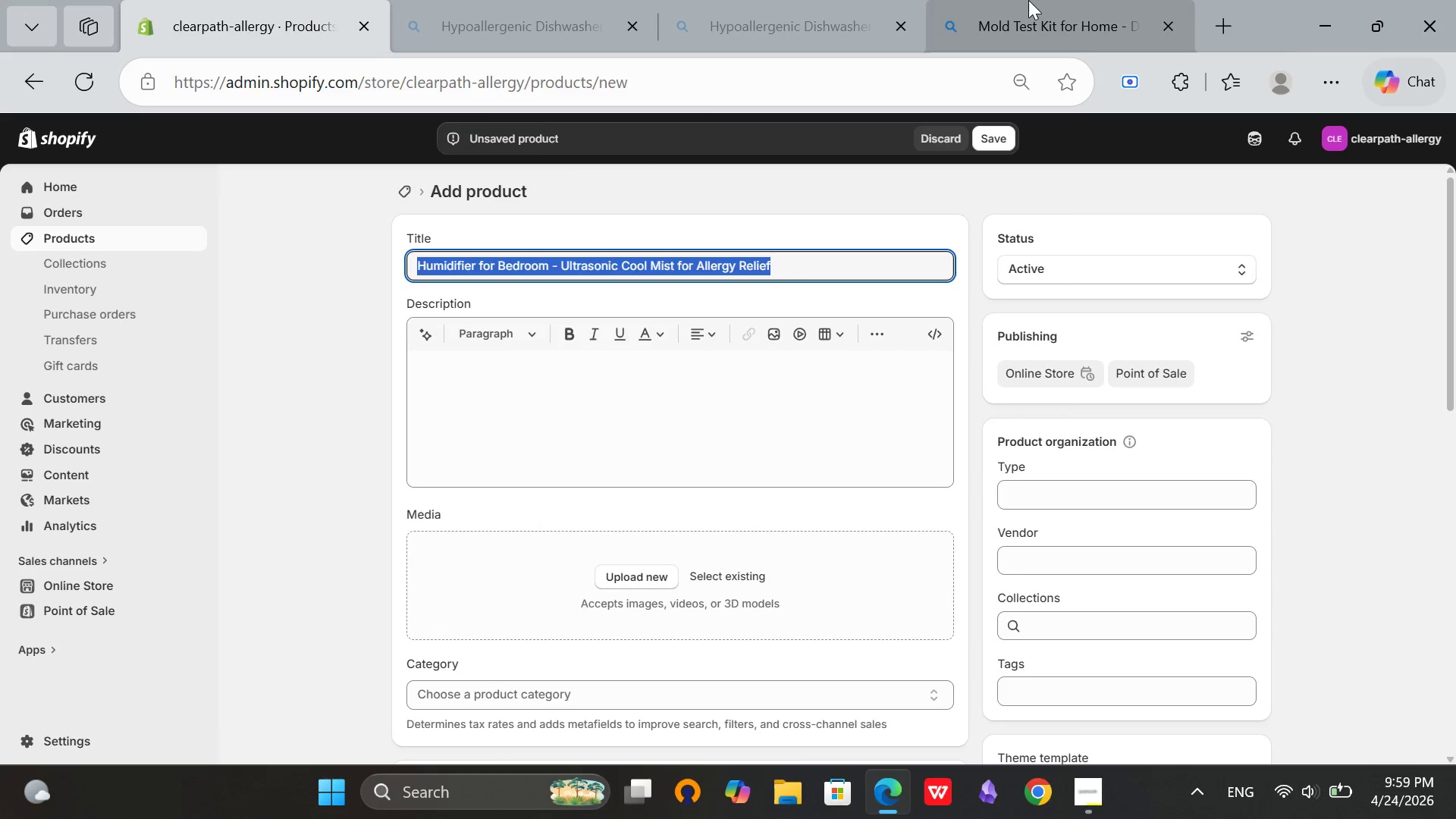 
left_click([1028, 0])
 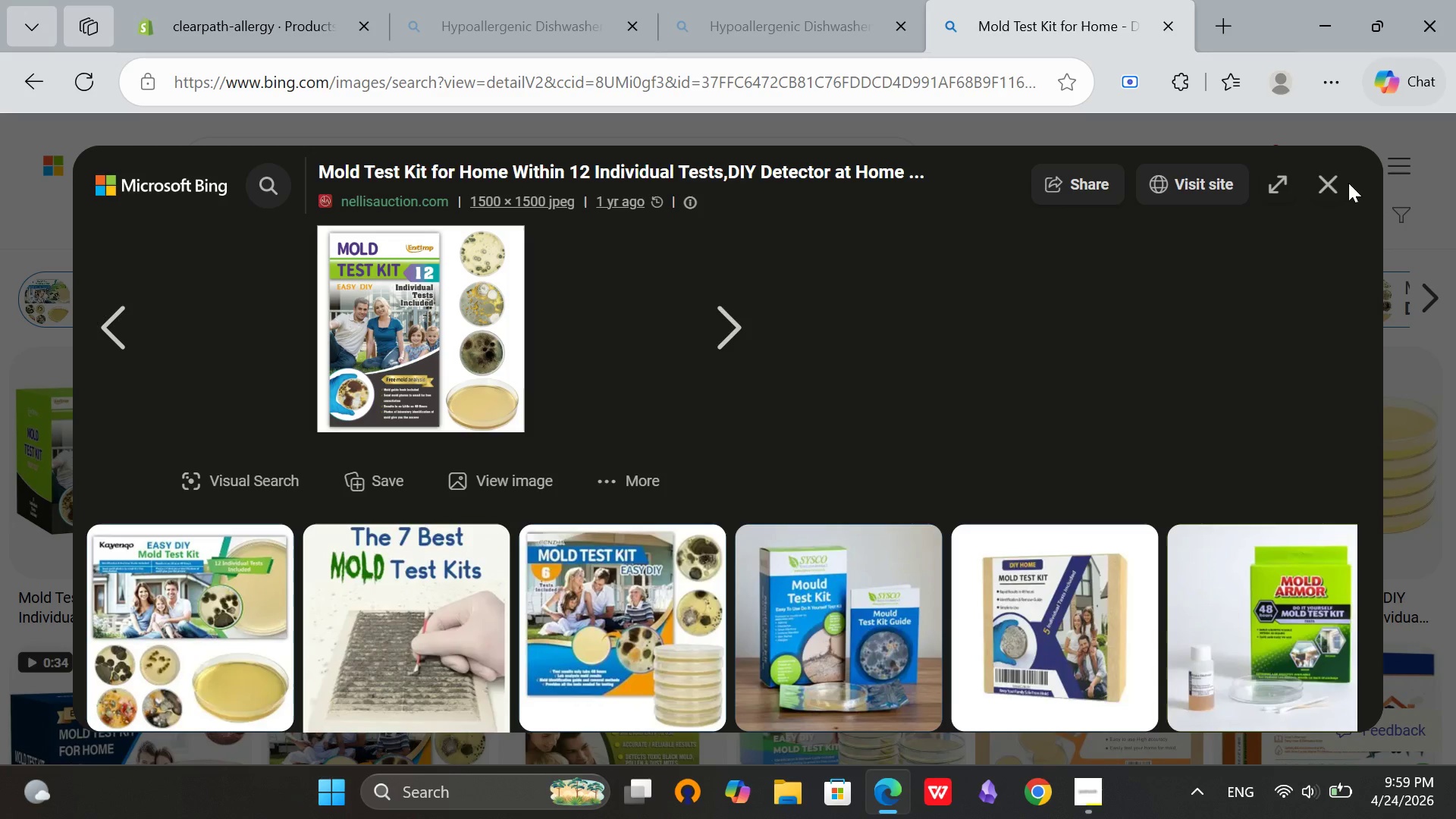 
left_click([1340, 190])
 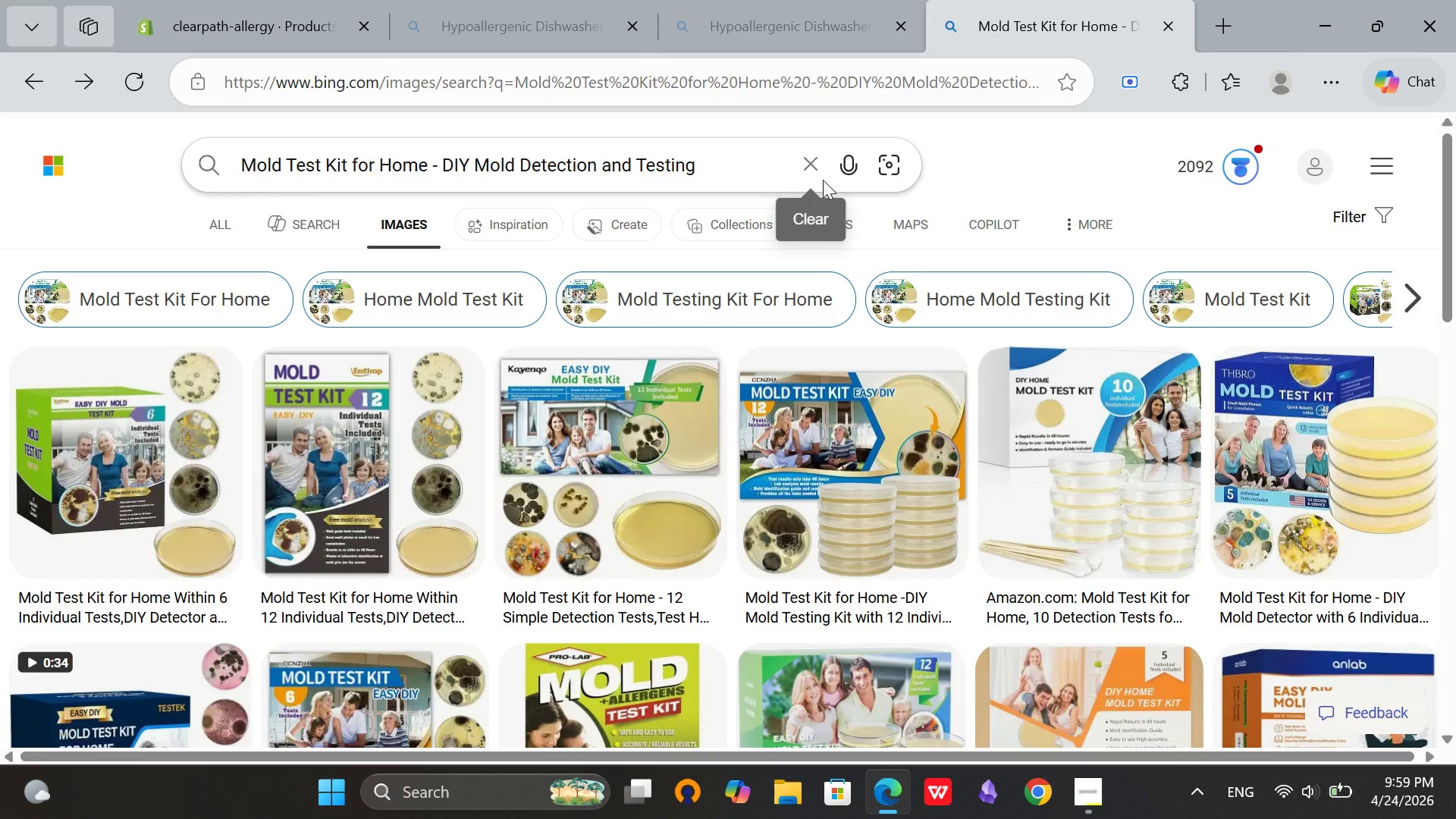 
left_click([821, 177])
 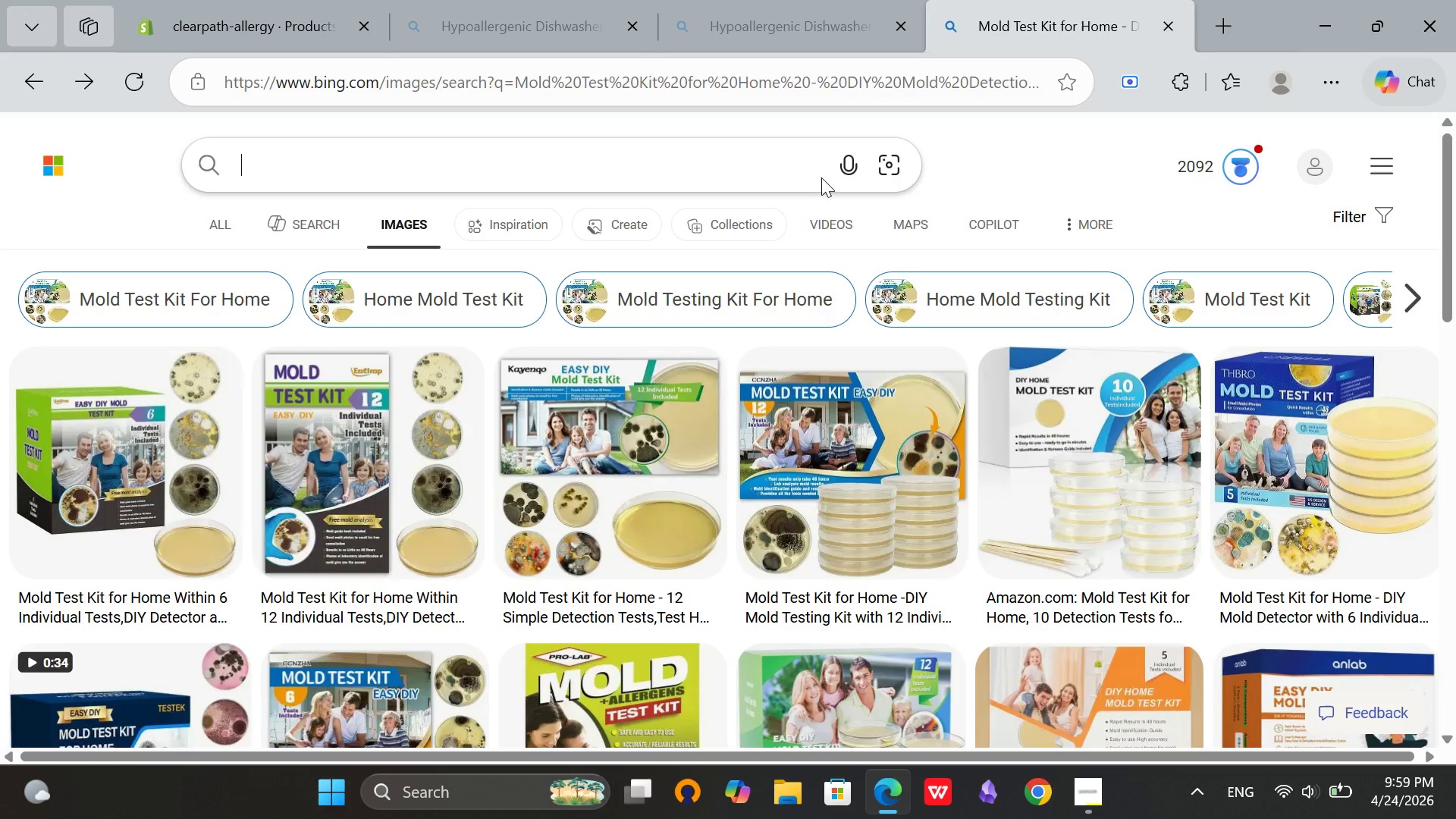 
key(Control+V)
 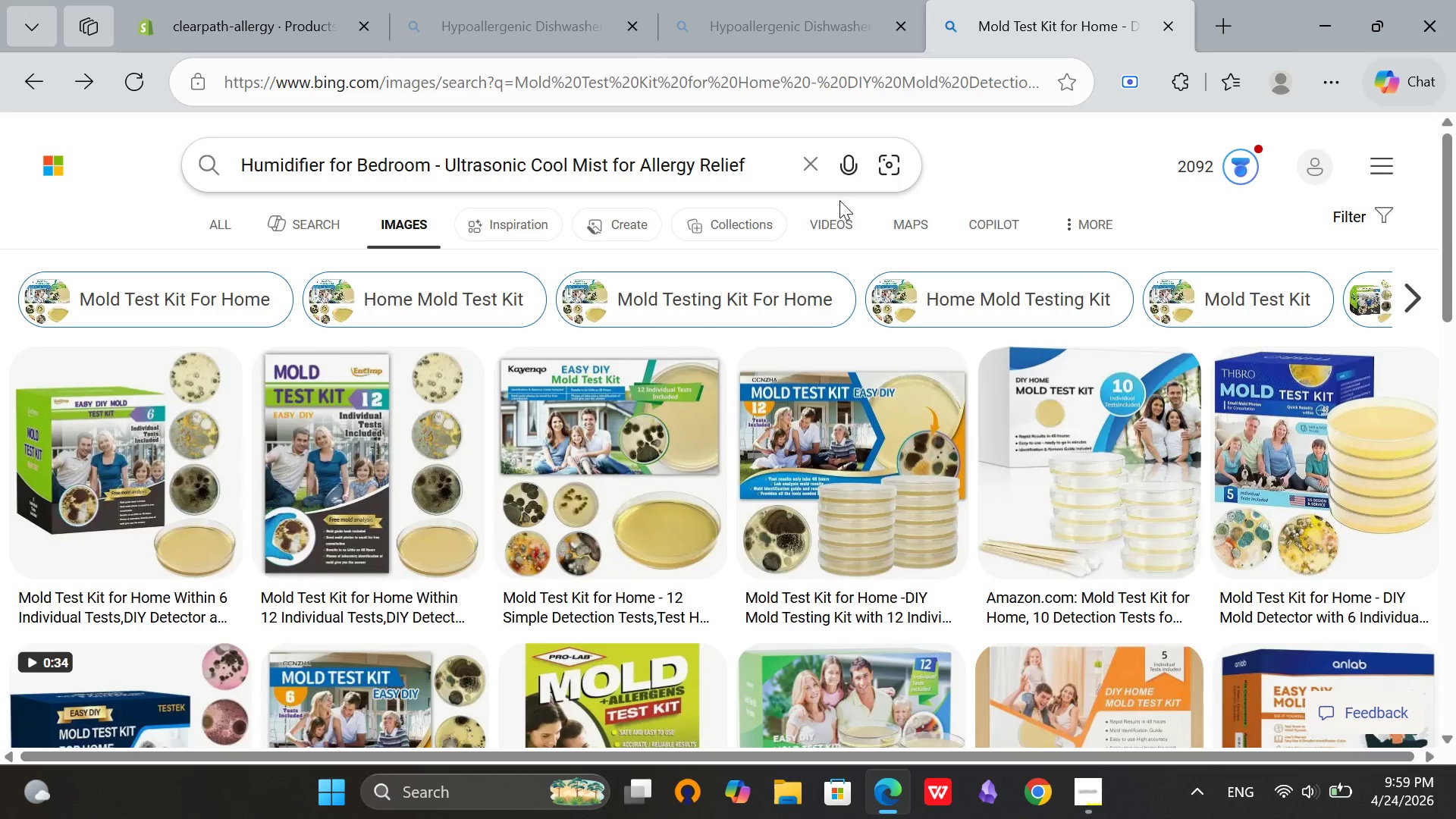 
key(Enter)
 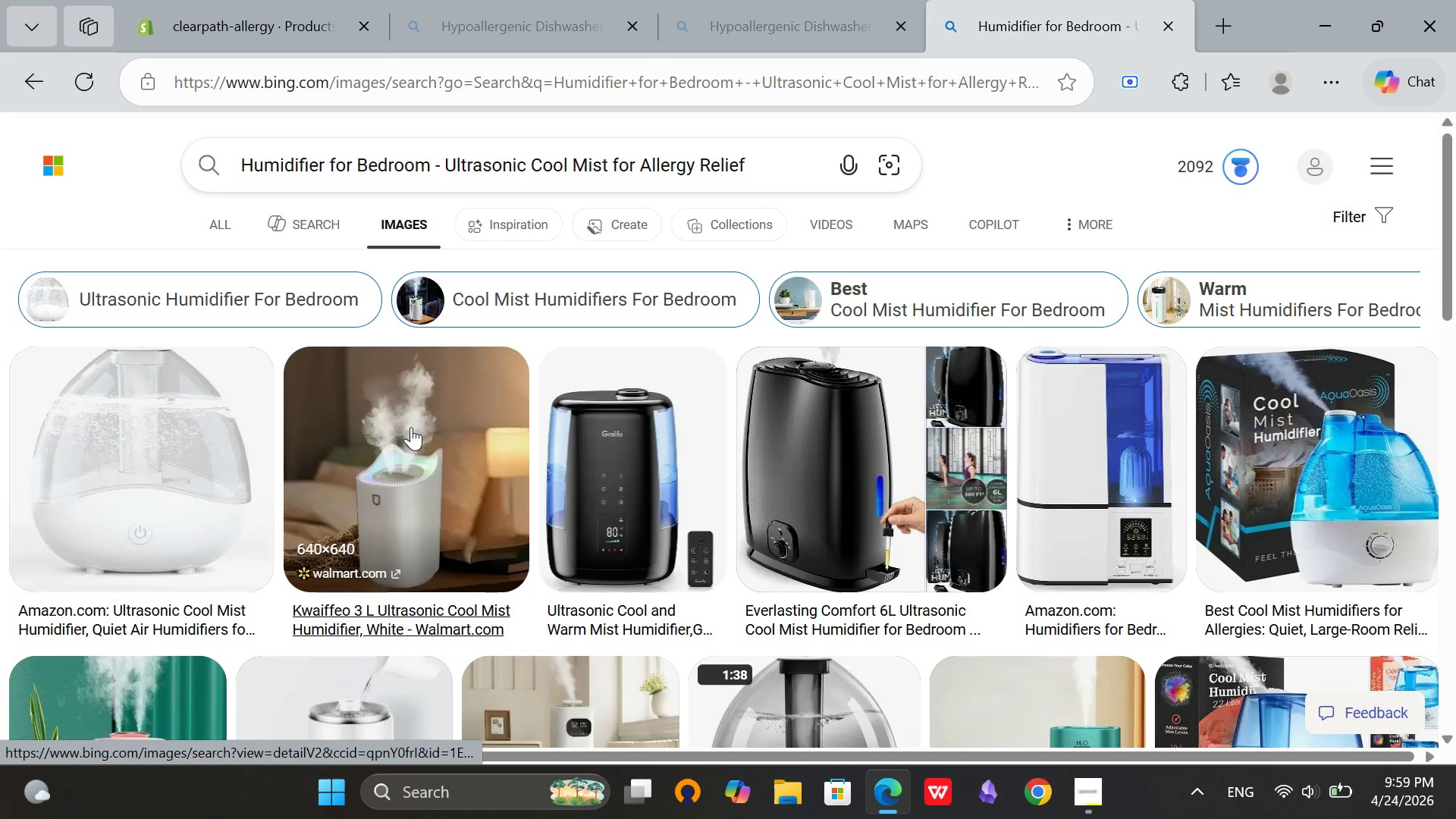 
wait(5.52)
 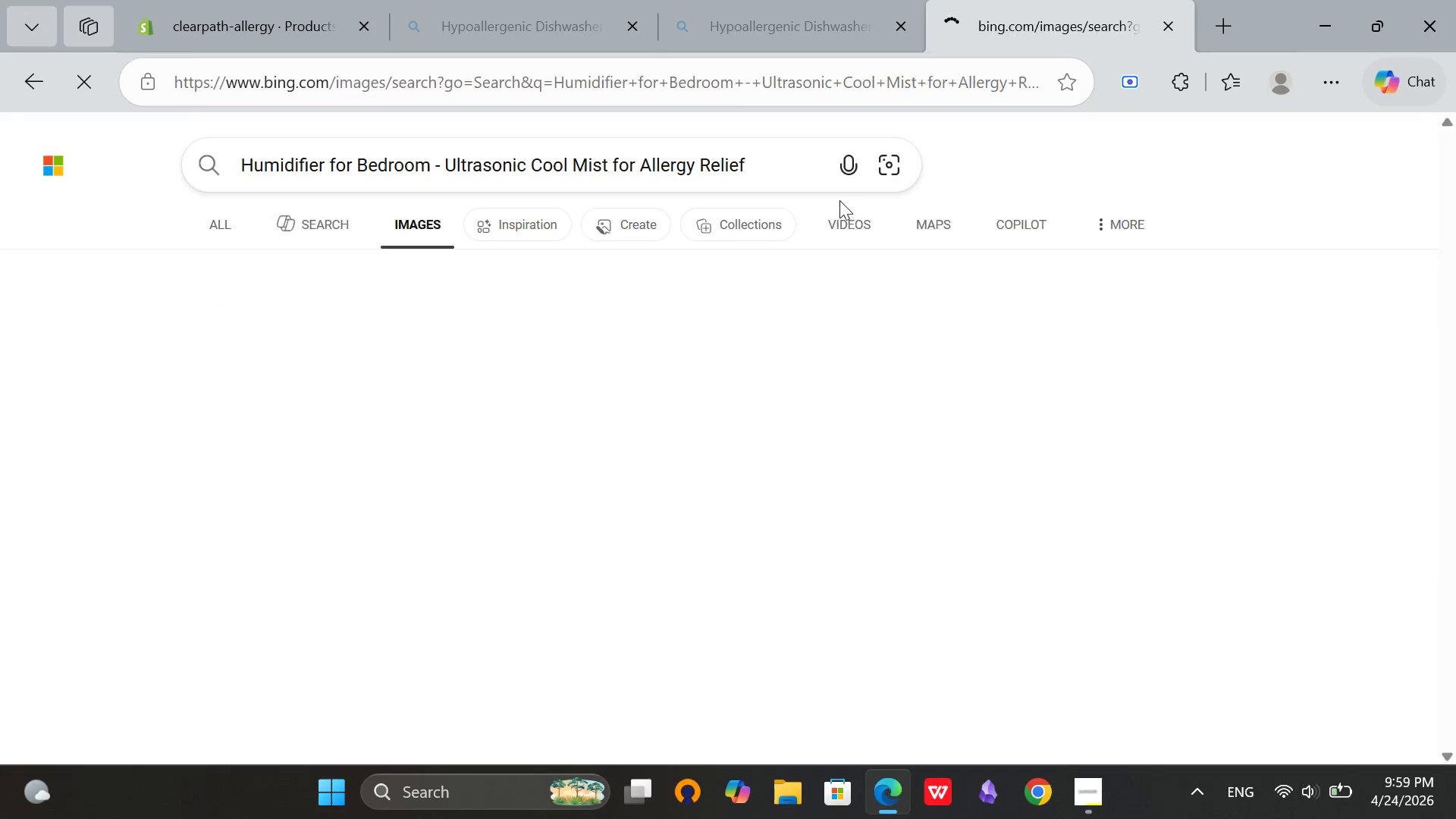 
scroll: coordinate [453, 406], scroll_direction: down, amount: 2.0
 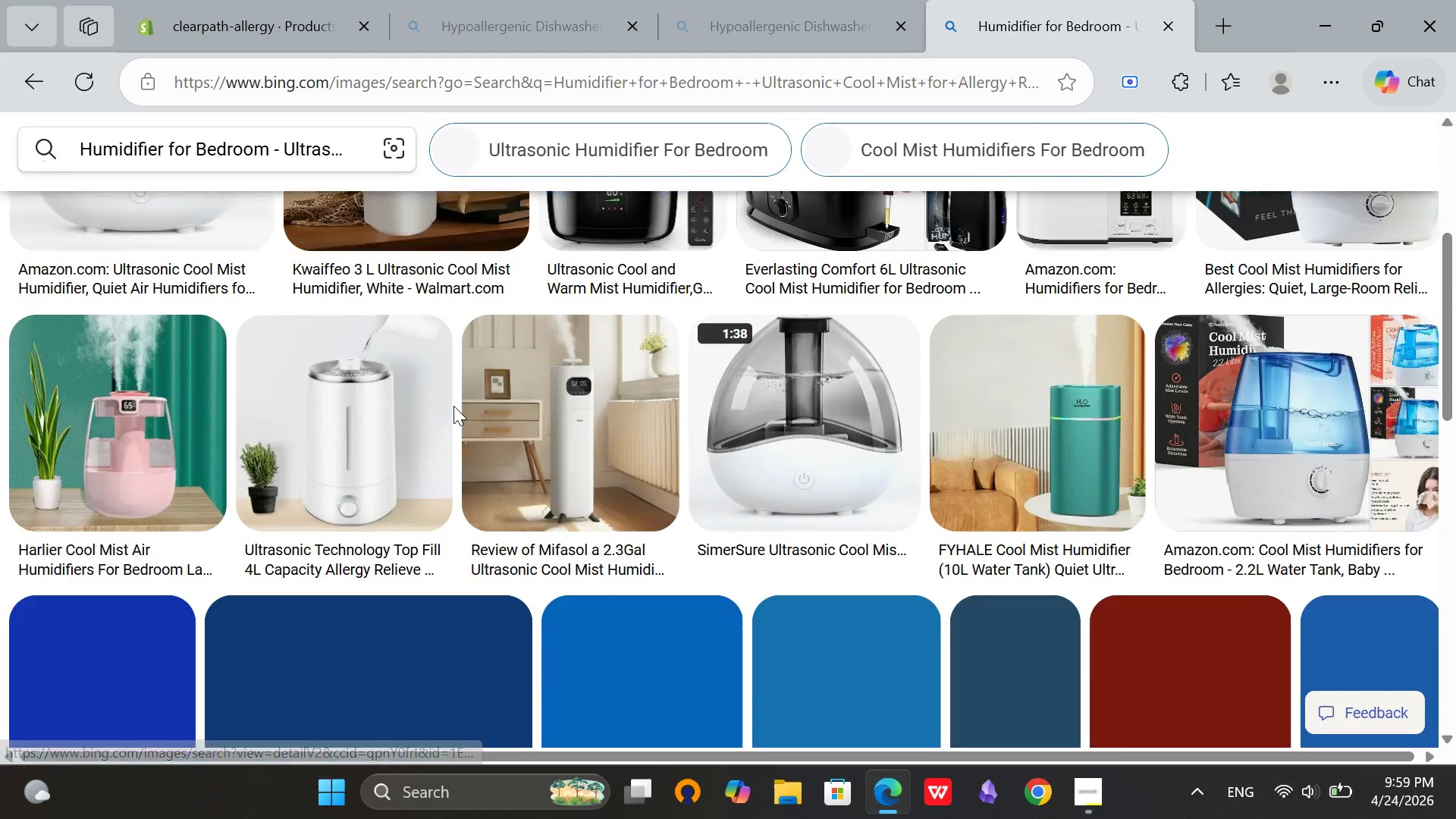 
scroll: coordinate [126, 441], scroll_direction: up, amount: 3.0
 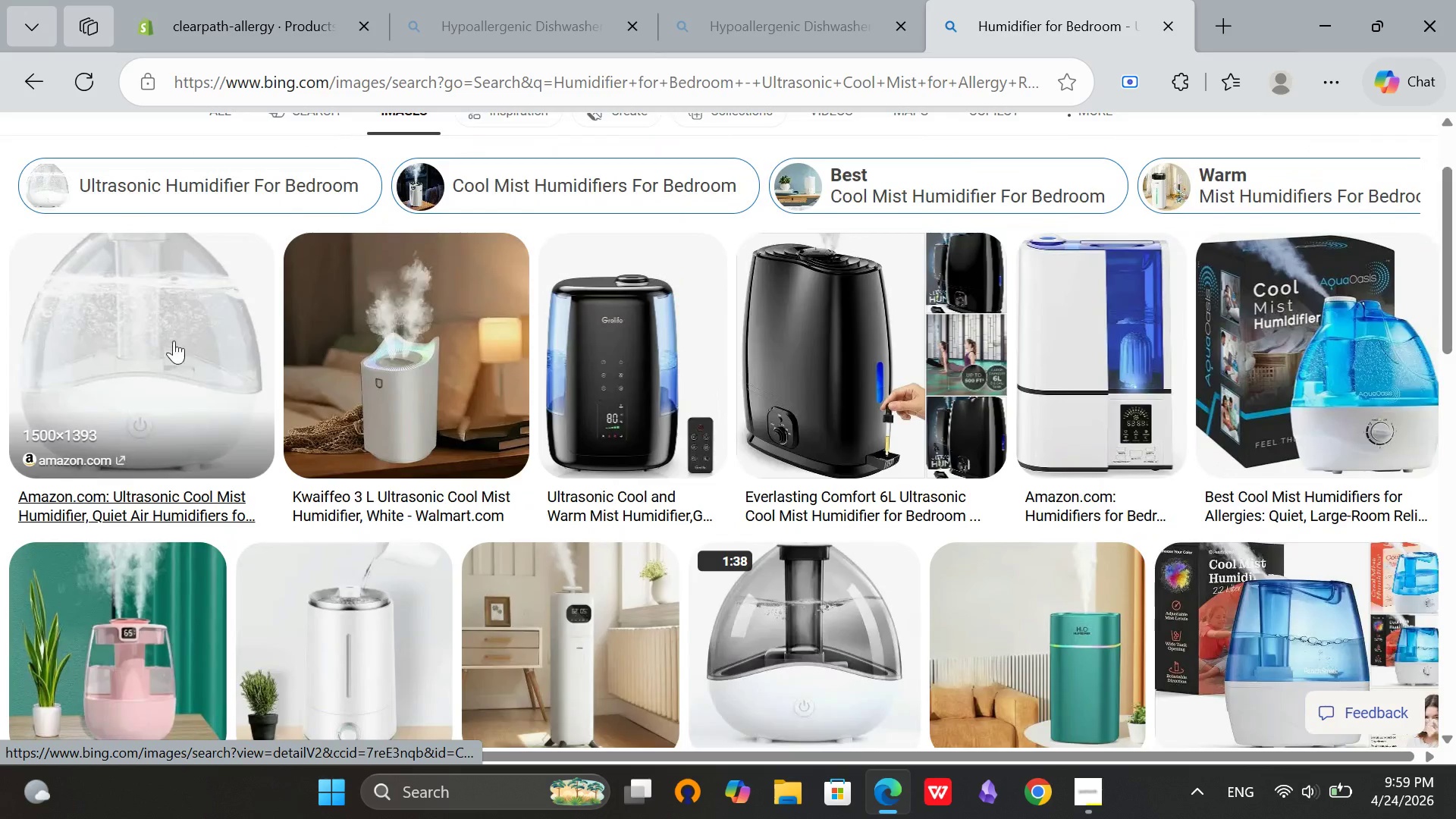 
left_click([175, 337])
 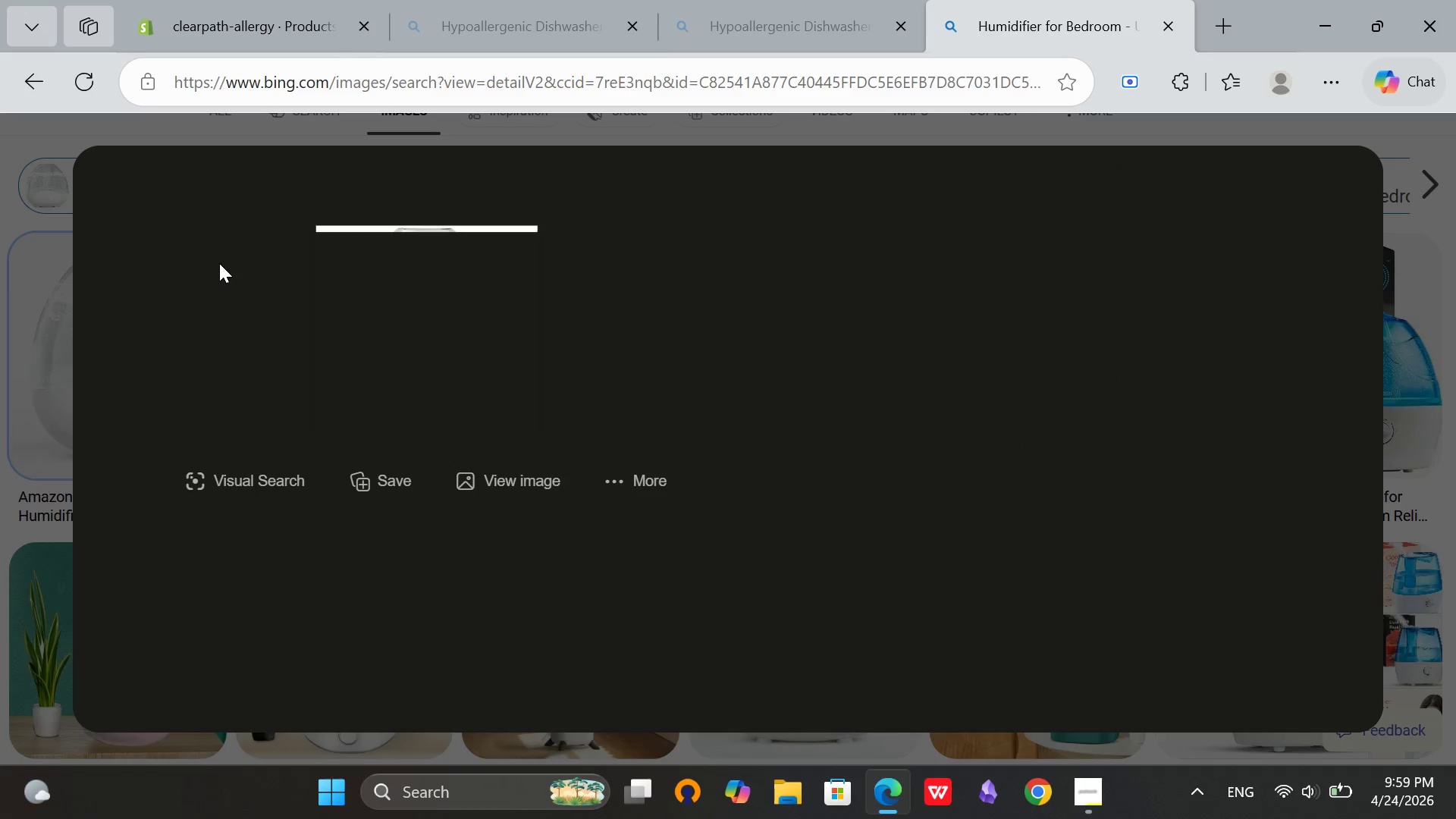 
right_click([466, 297])
 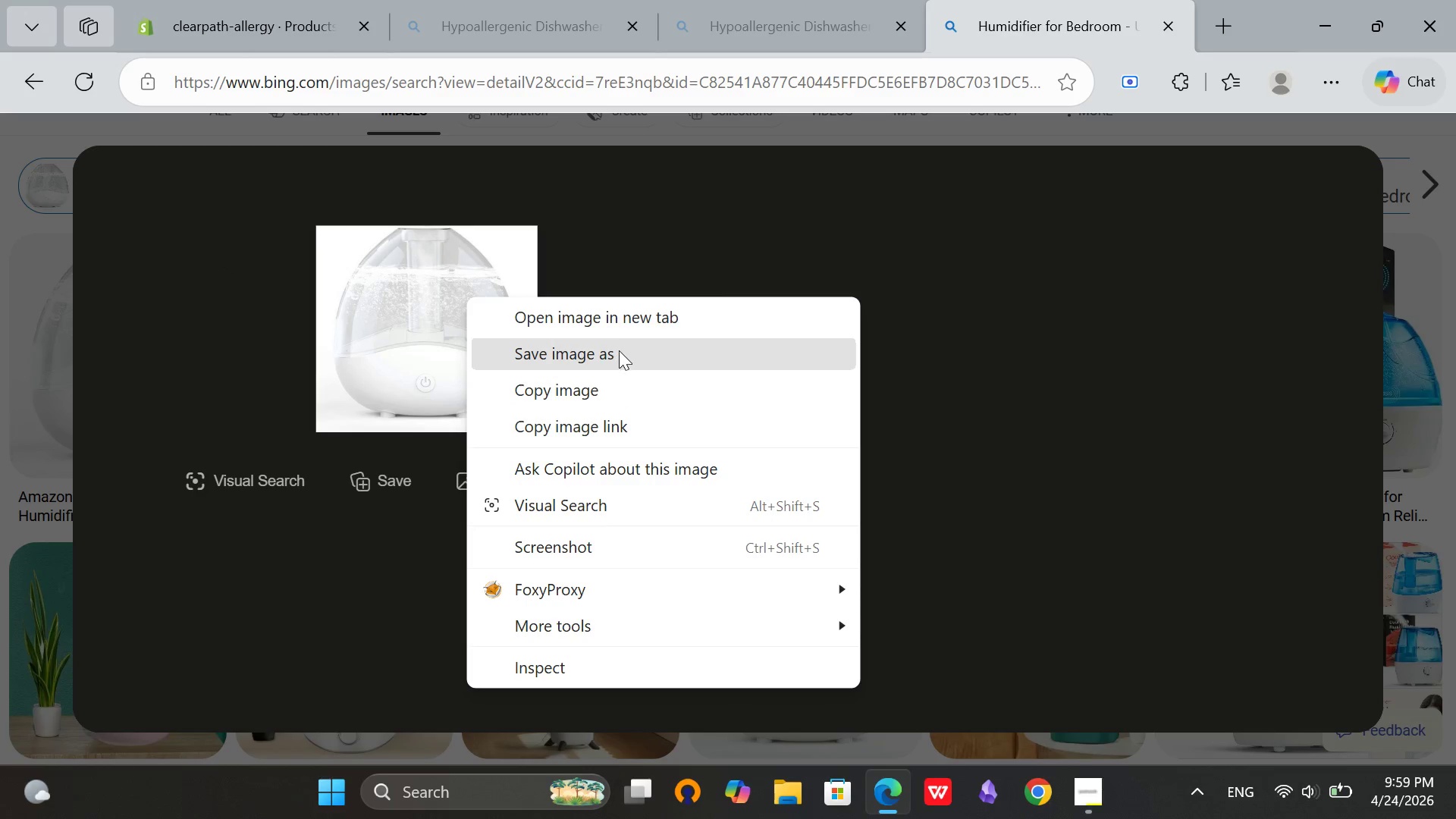 
left_click([619, 350])
 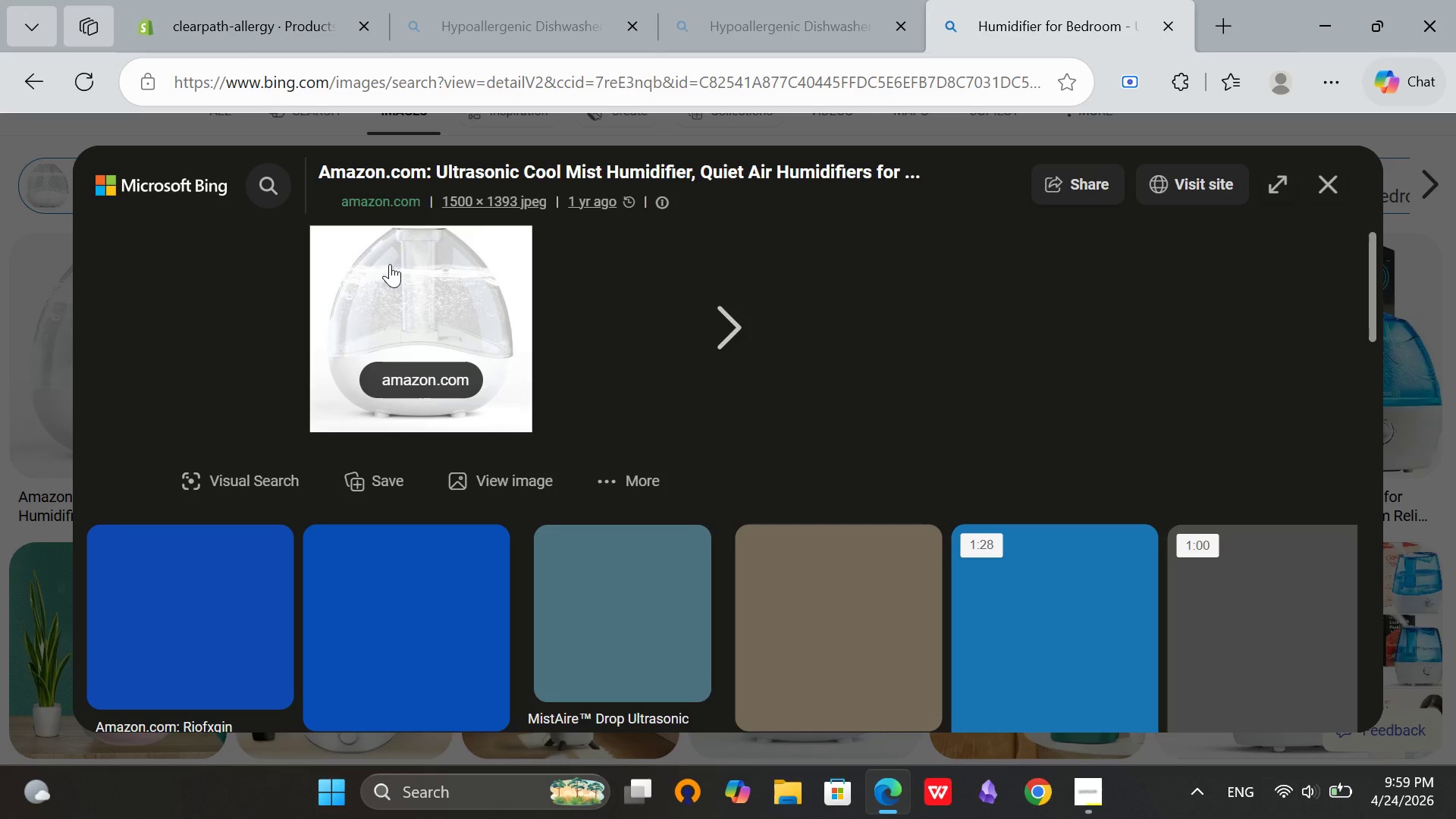 
wait(5.58)
 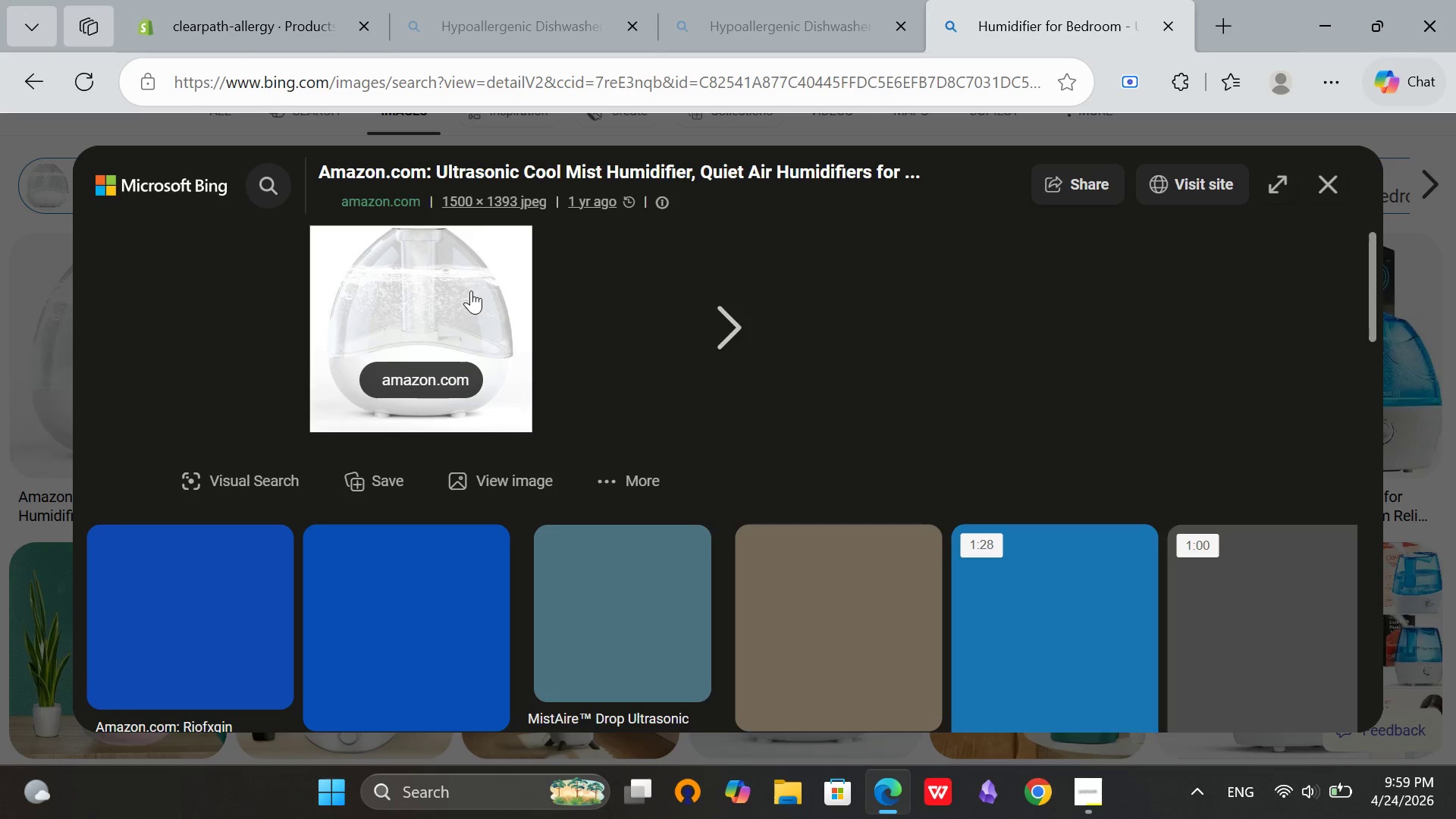 
scroll: coordinate [620, 357], scroll_direction: up, amount: 1.0
 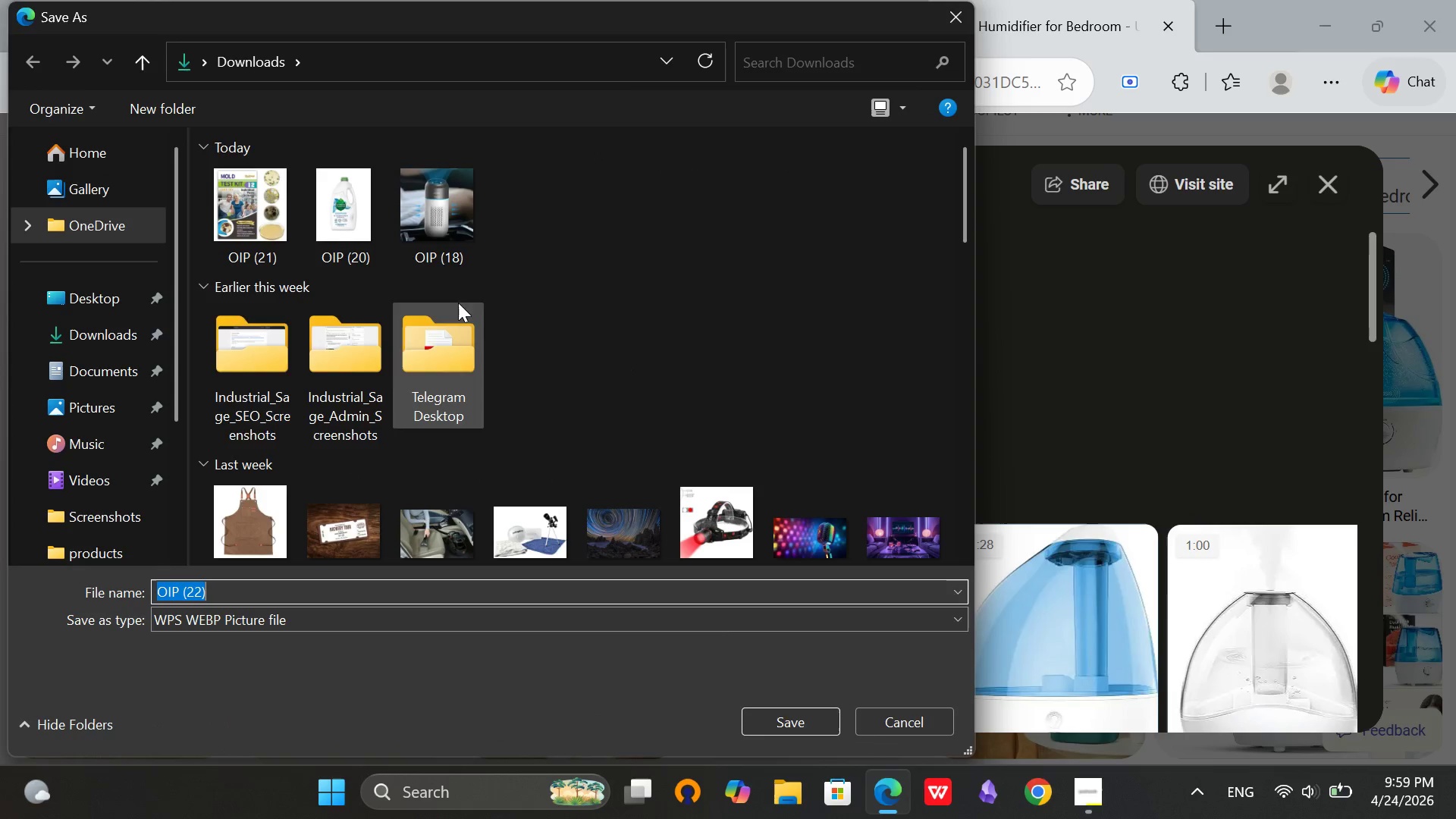 
left_click([99, 334])
 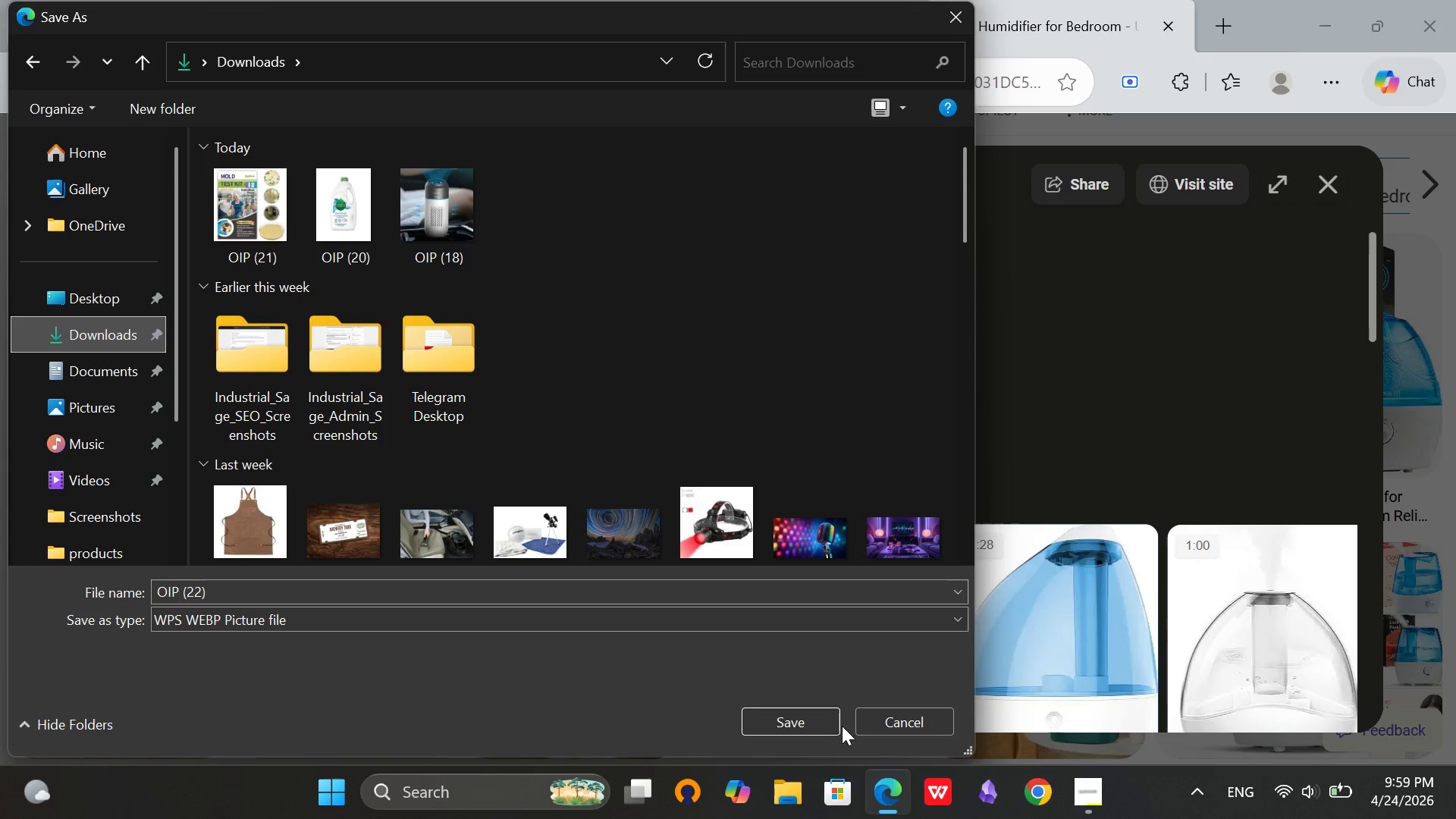 
left_click([820, 725])
 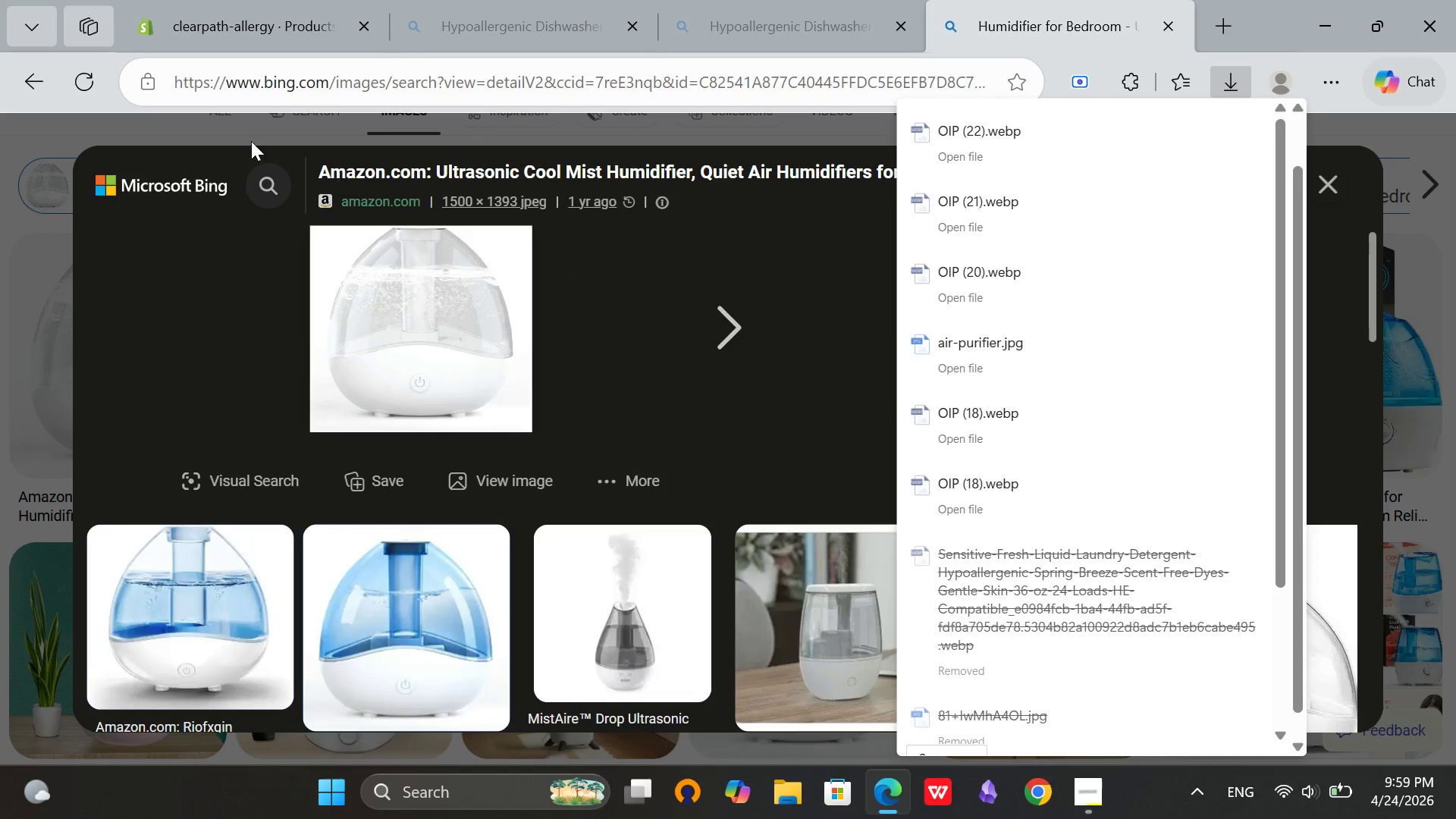 
left_click([195, 1])
 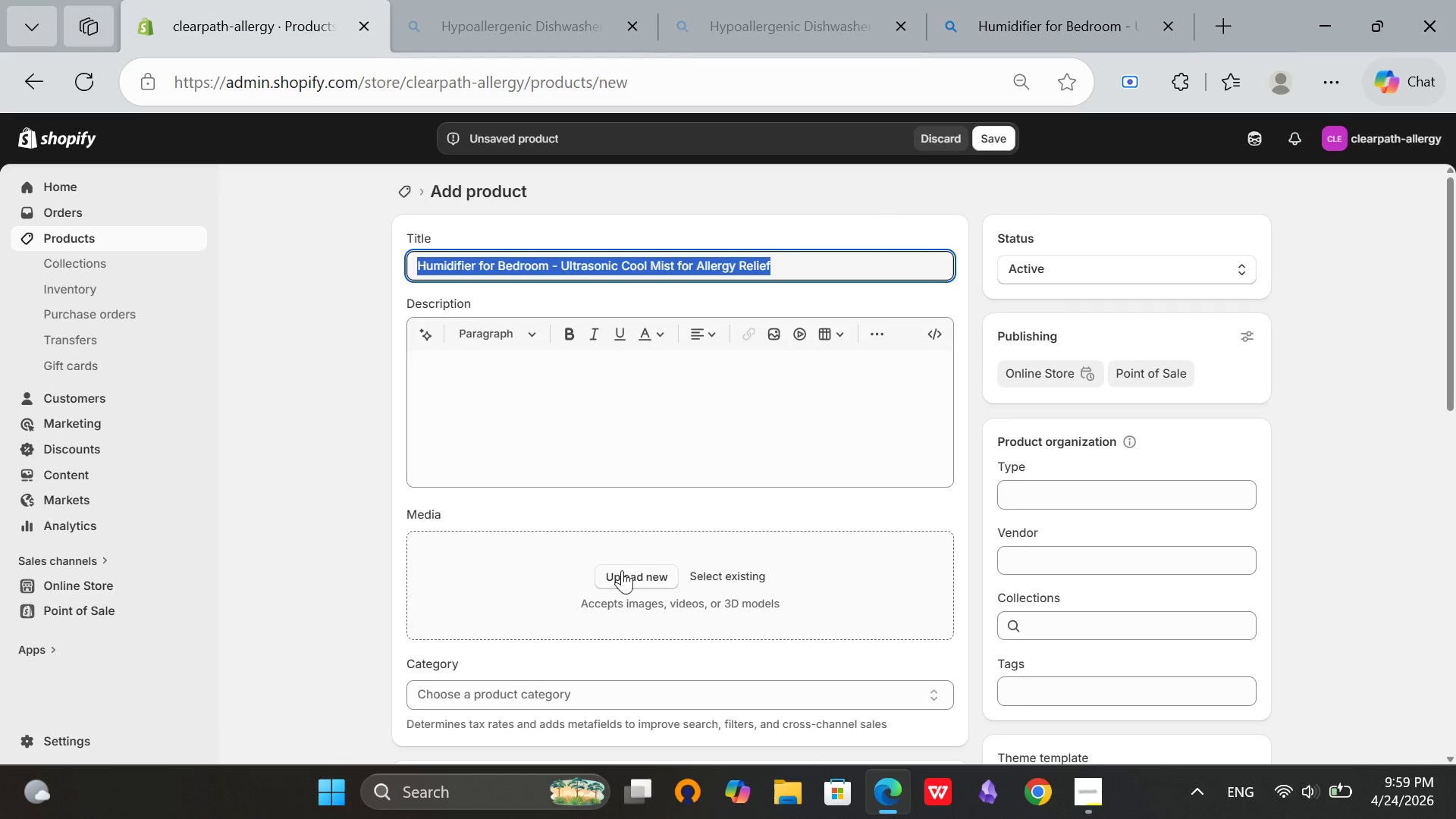 
left_click([623, 570])
 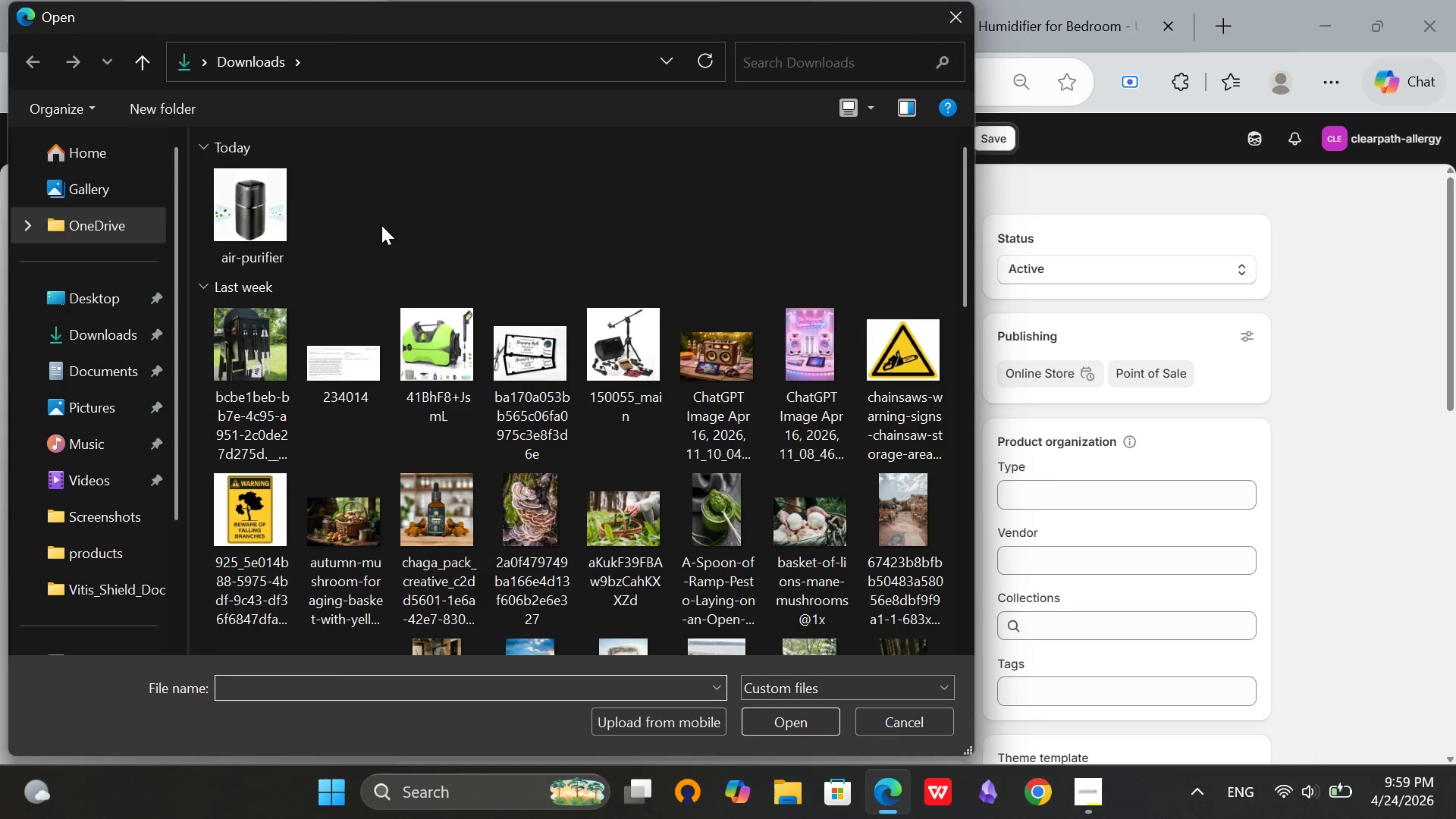 
left_click([268, 199])
 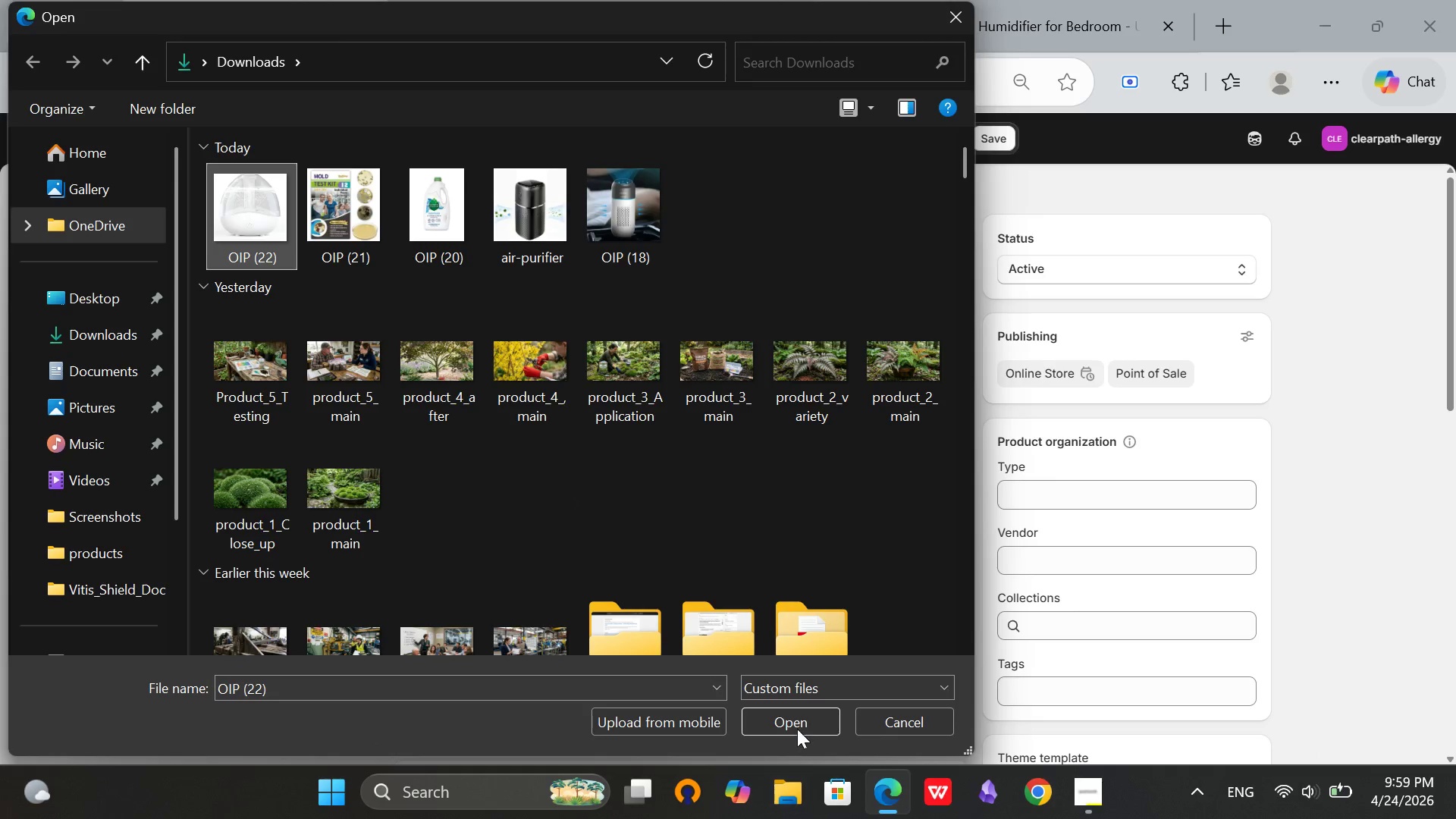 
left_click([797, 729])
 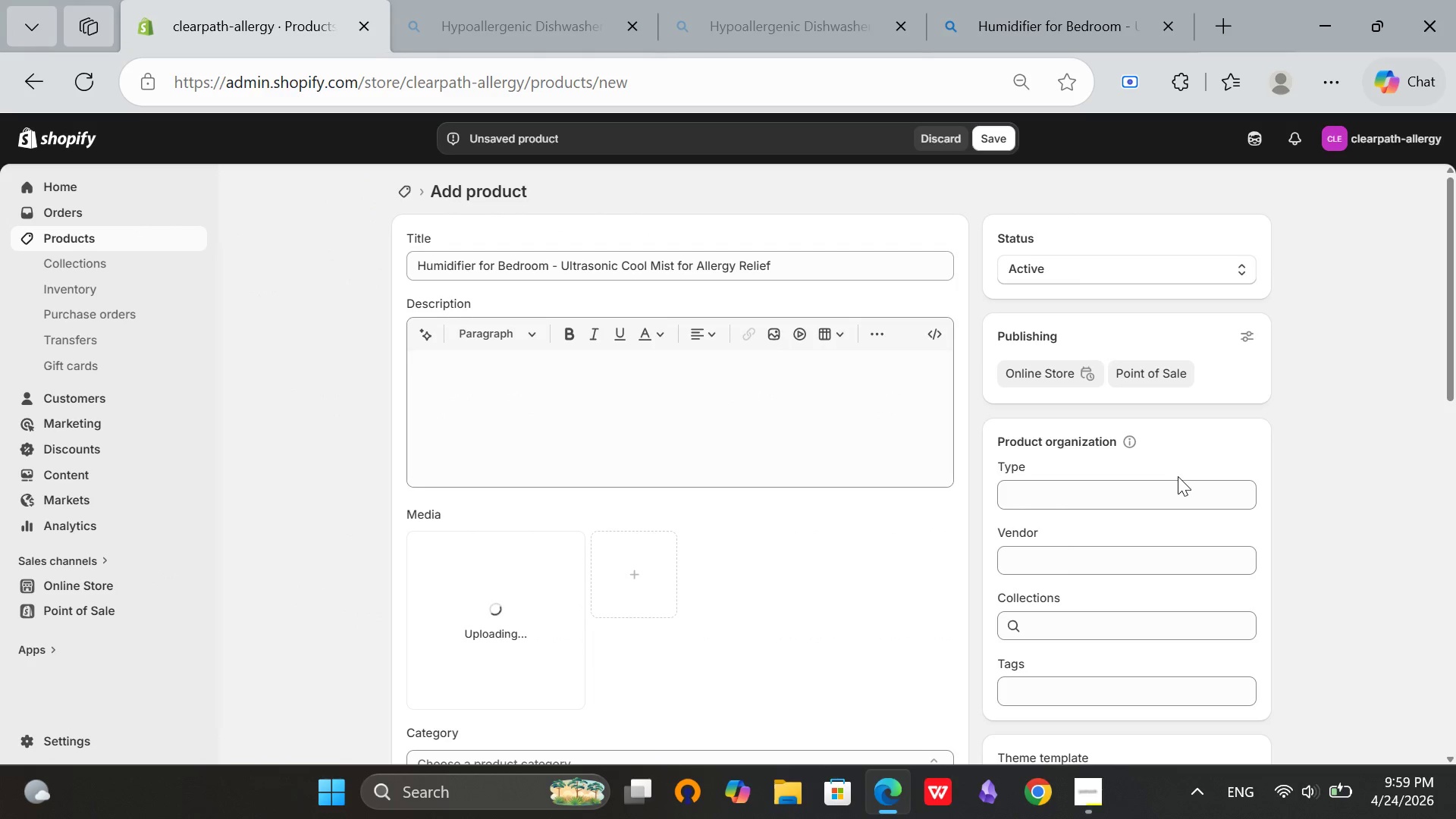 
scroll: coordinate [1266, 579], scroll_direction: down, amount: 4.0
 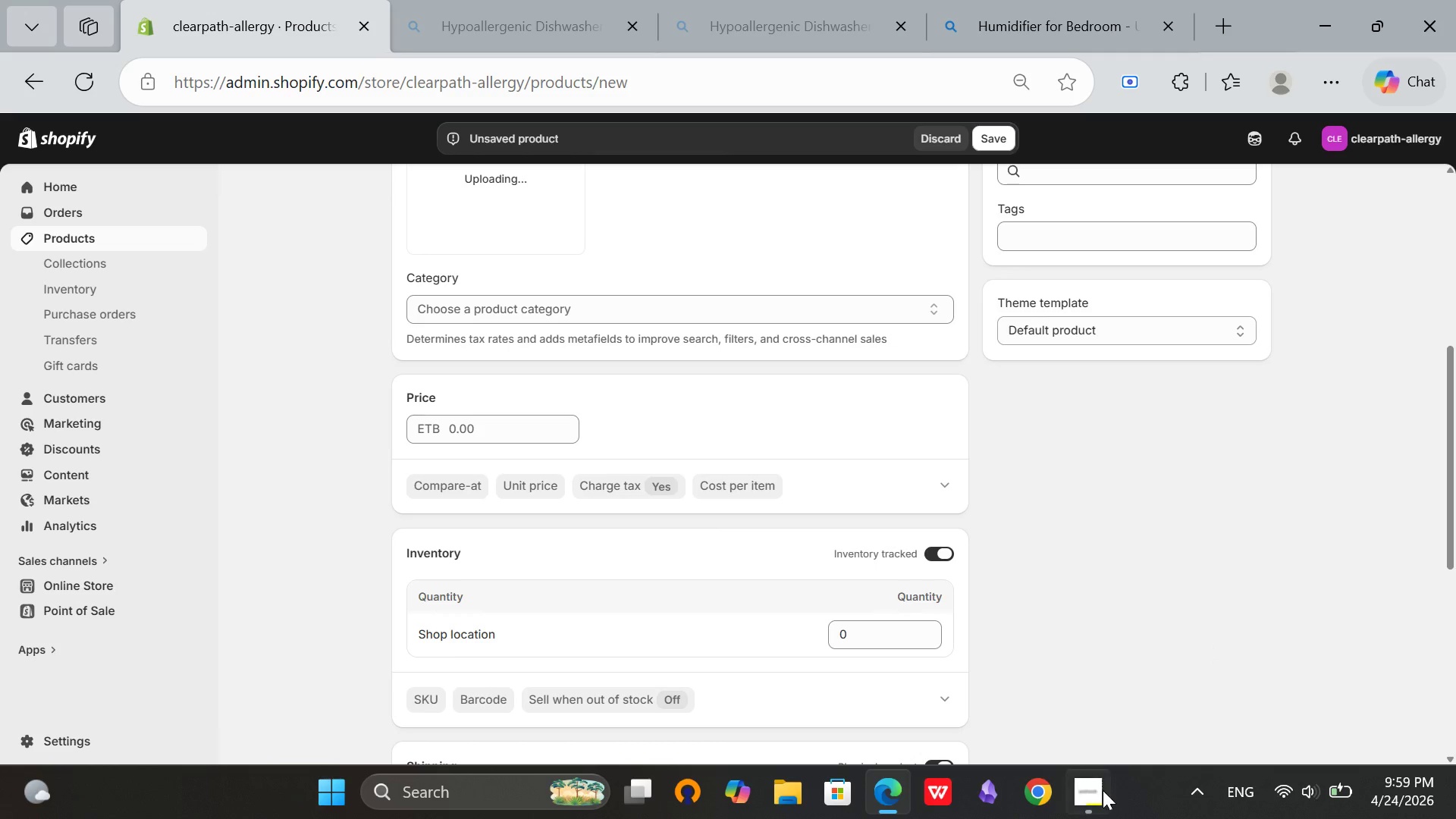 
left_click([1102, 790])